 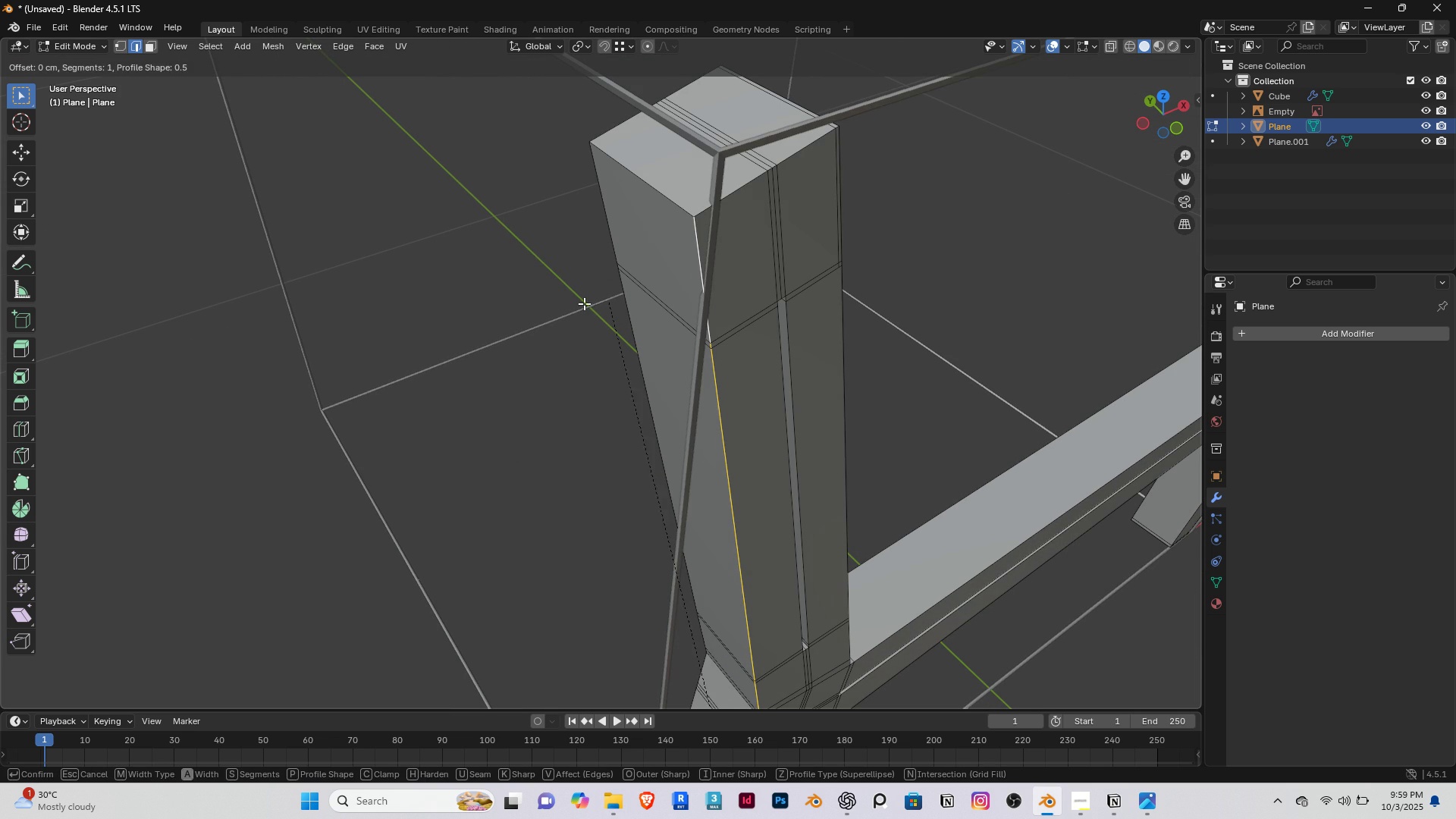 
right_click([525, 292])
 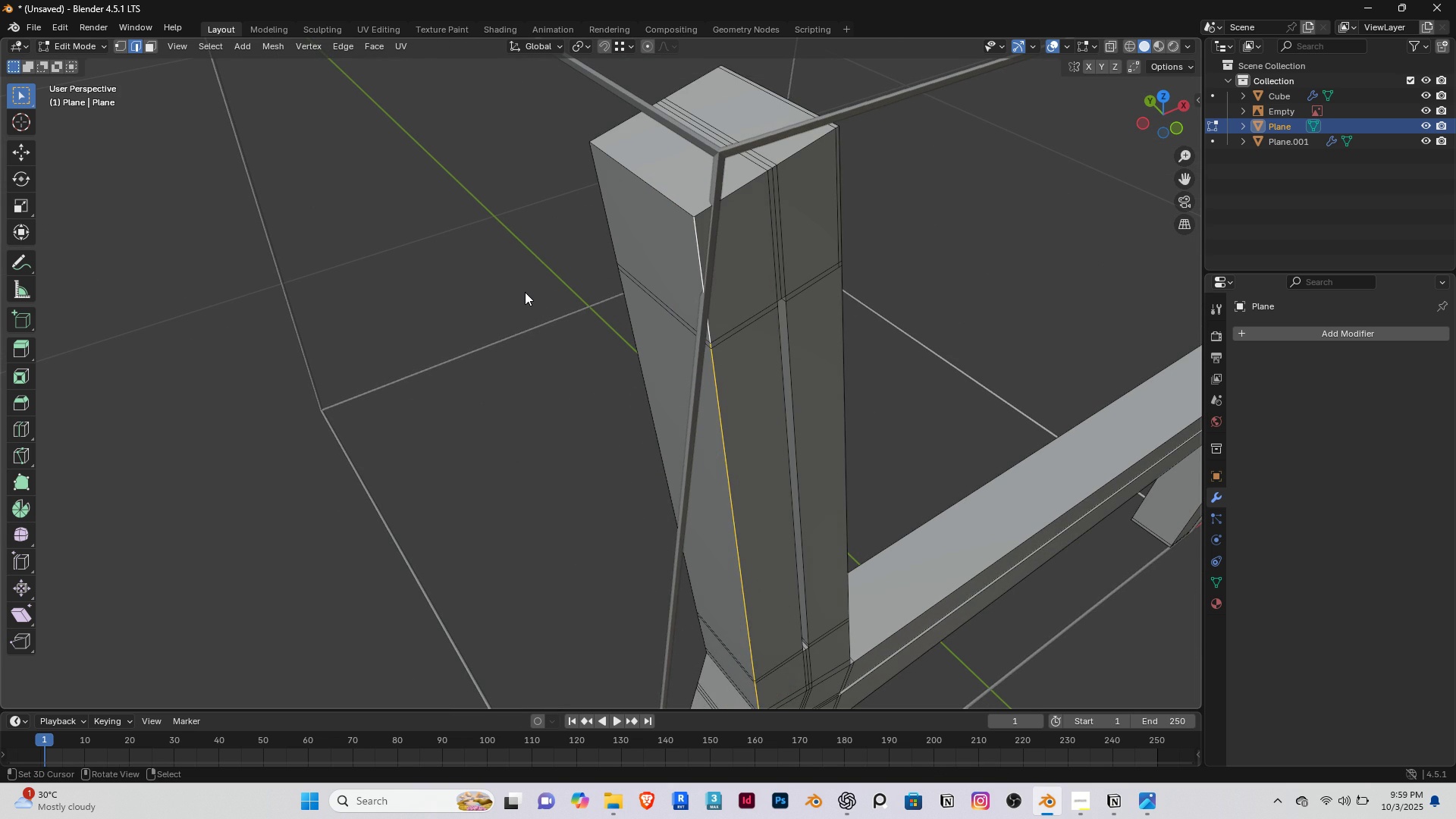 
key(Tab)
 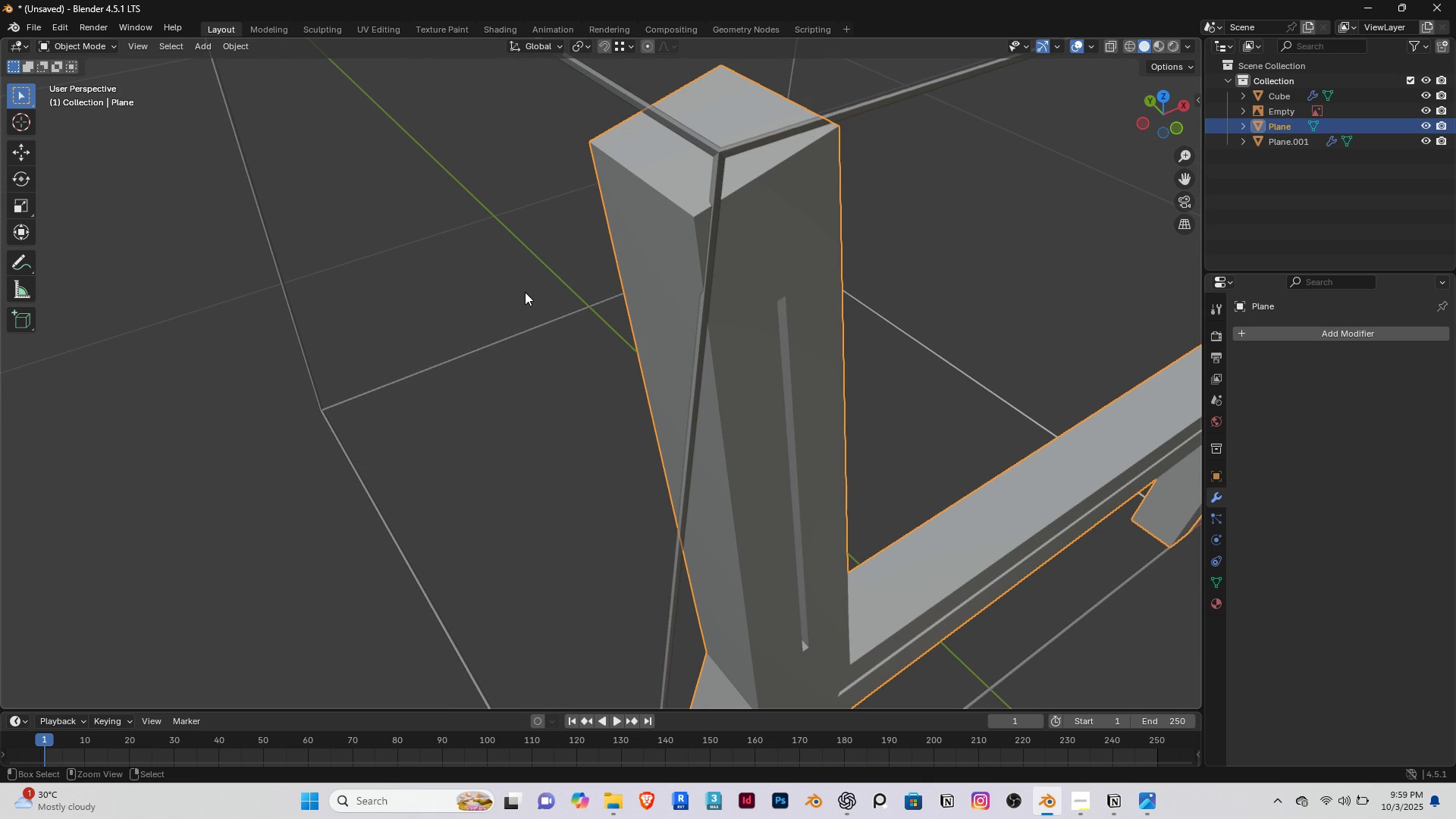 
key(Control+ControlLeft)
 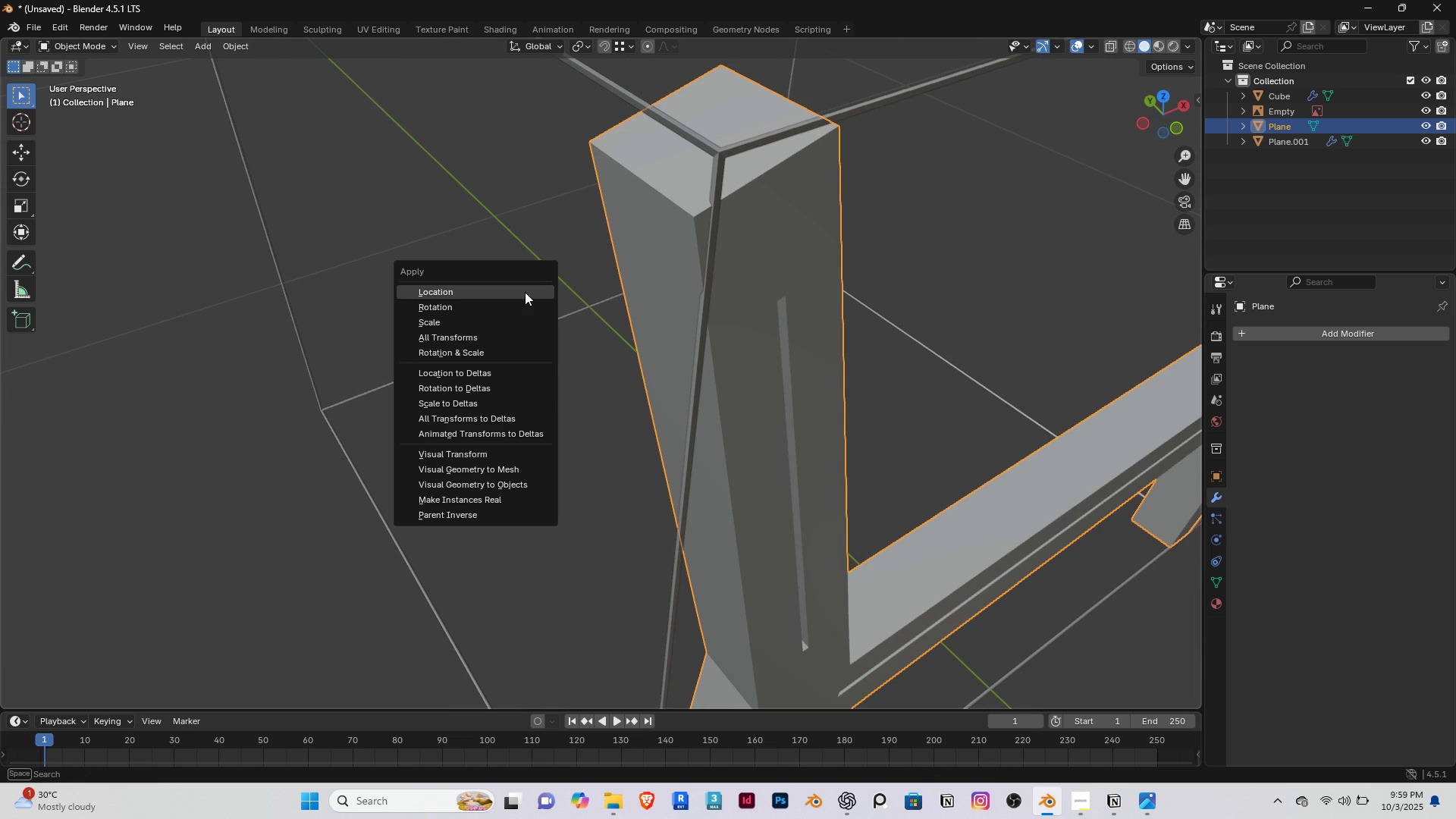 
key(Control+A)
 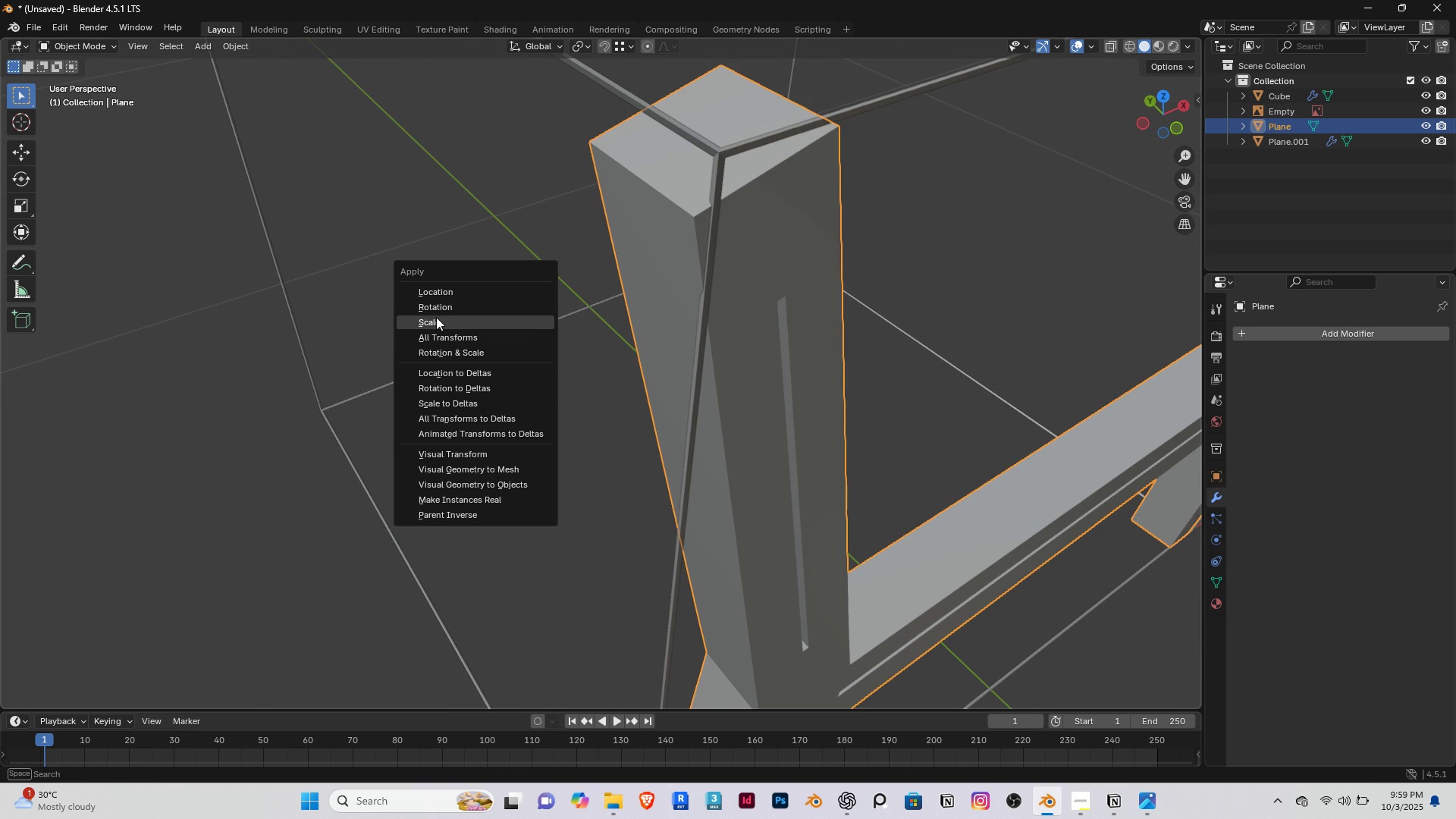 
left_click([436, 317])
 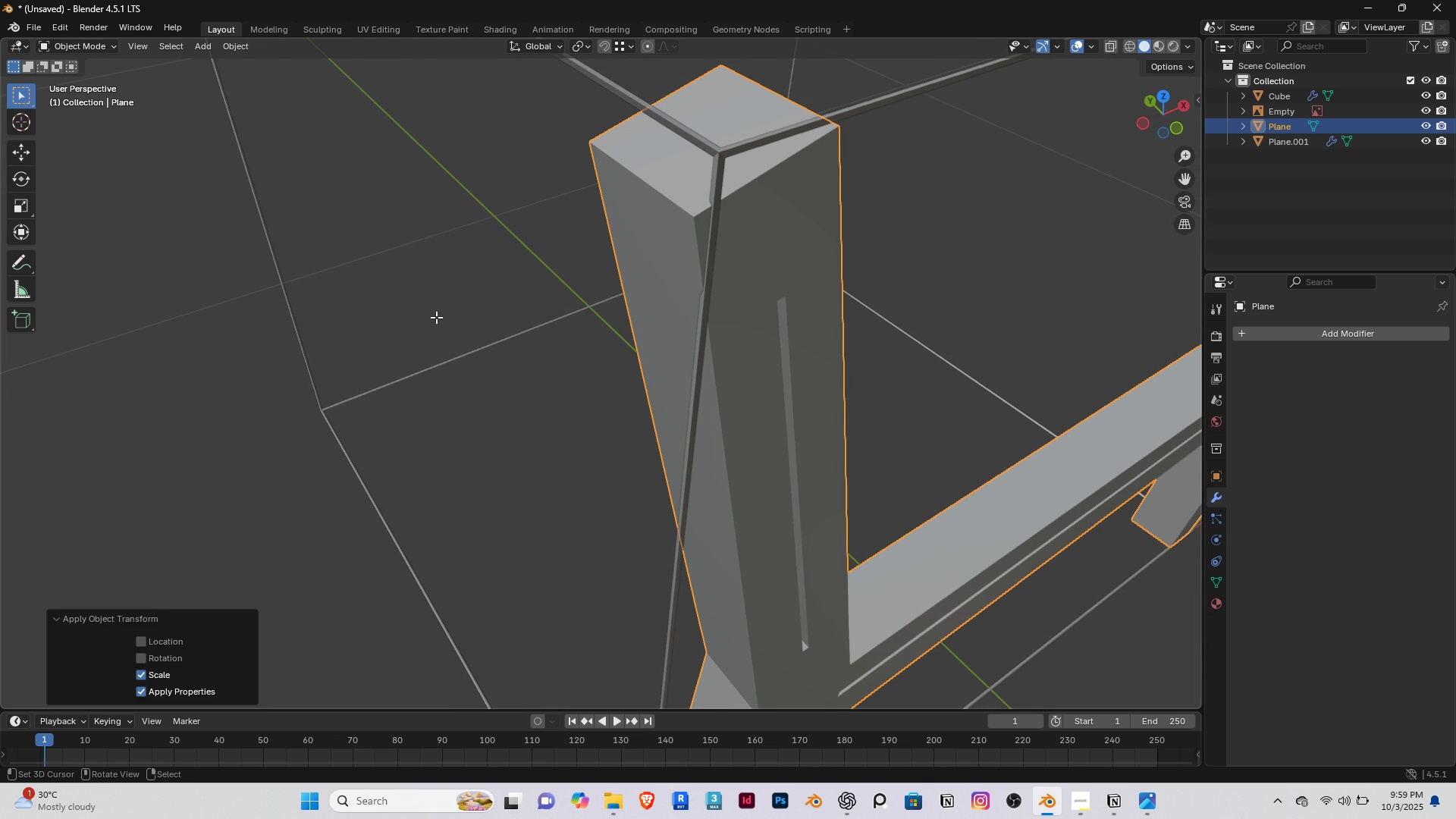 
key(Tab)